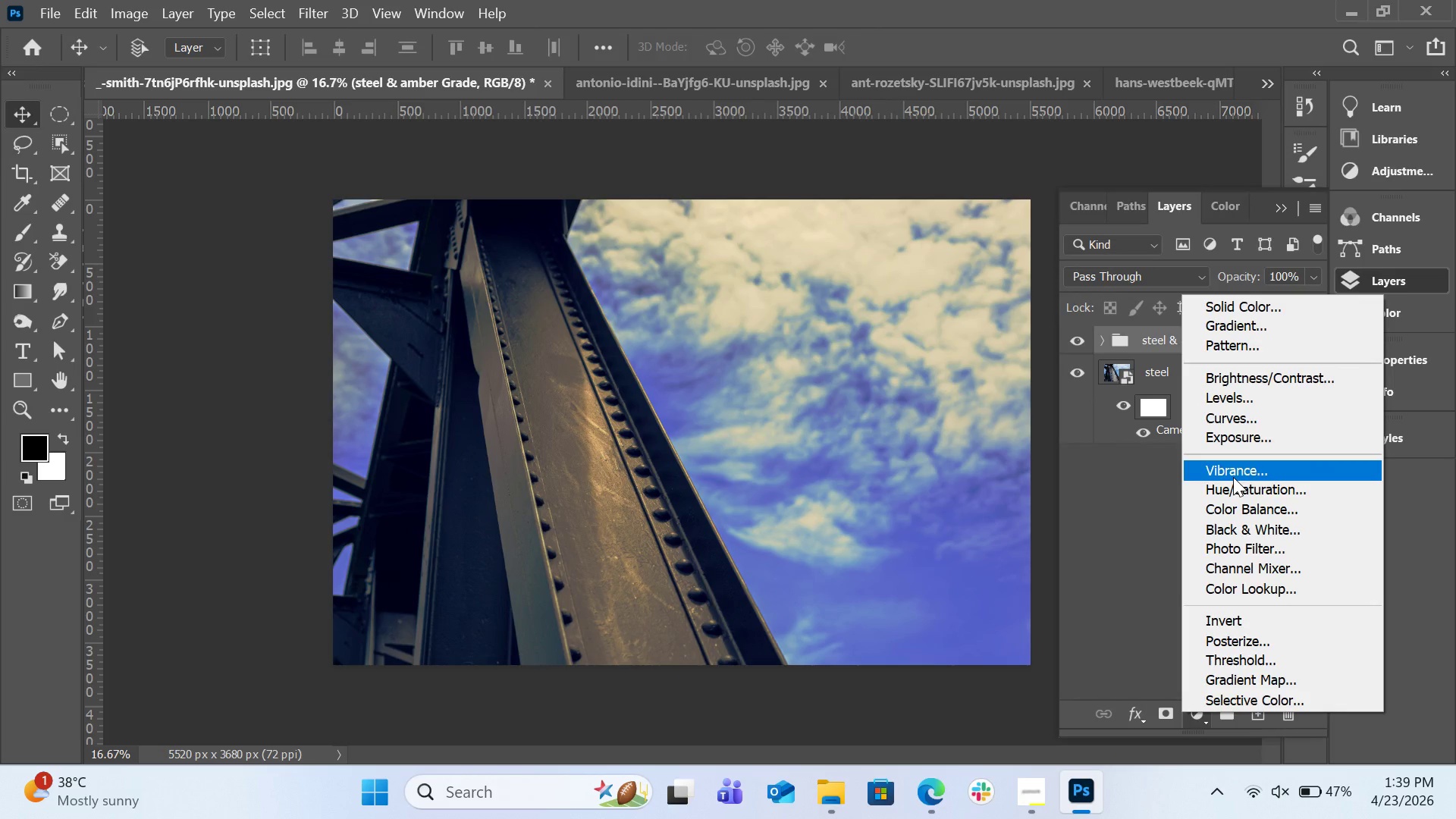 
left_click([1233, 475])
 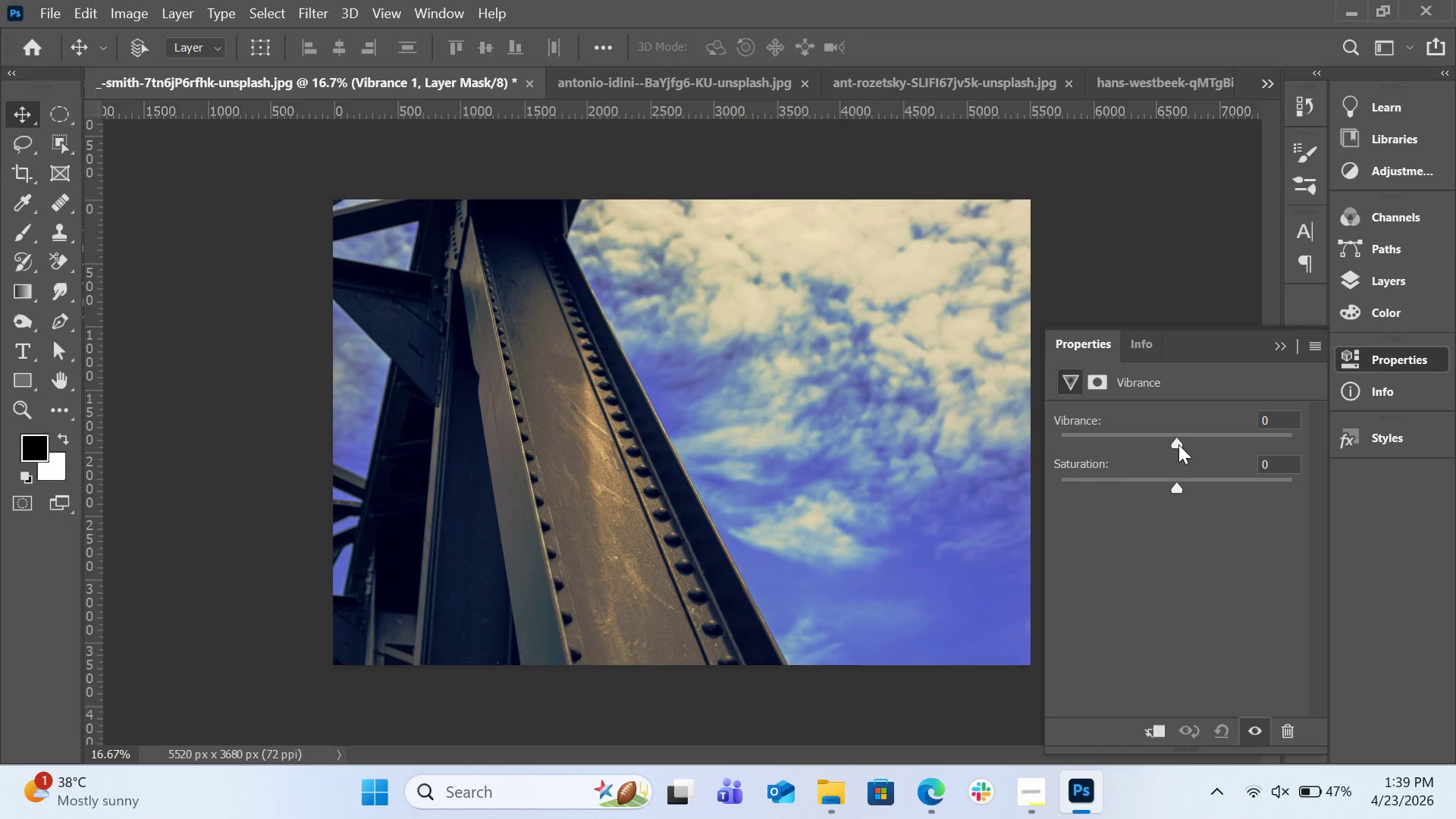 
left_click_drag(start_coordinate=[1178, 444], to_coordinate=[1189, 444])
 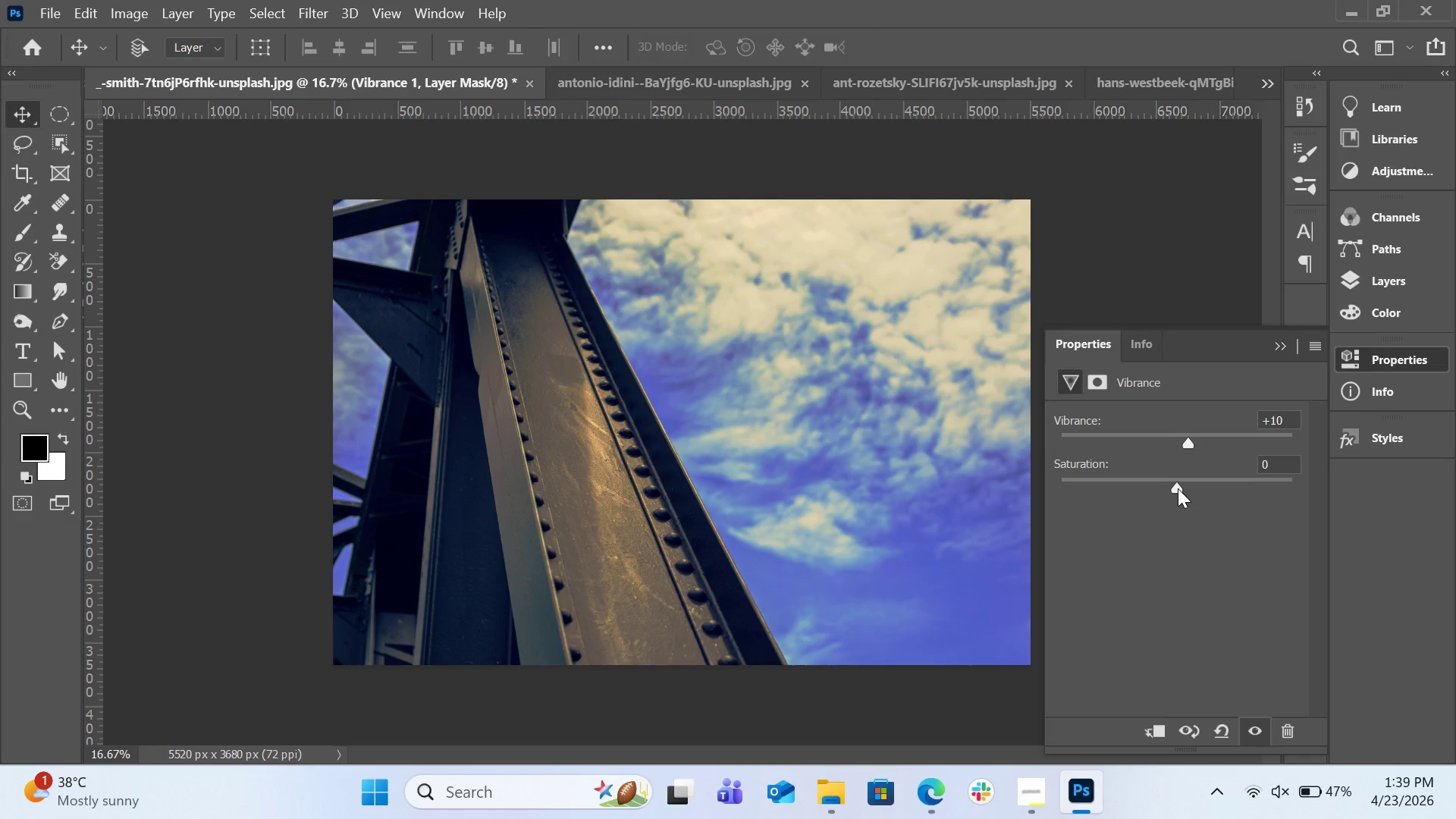 
left_click_drag(start_coordinate=[1178, 488], to_coordinate=[1173, 488])
 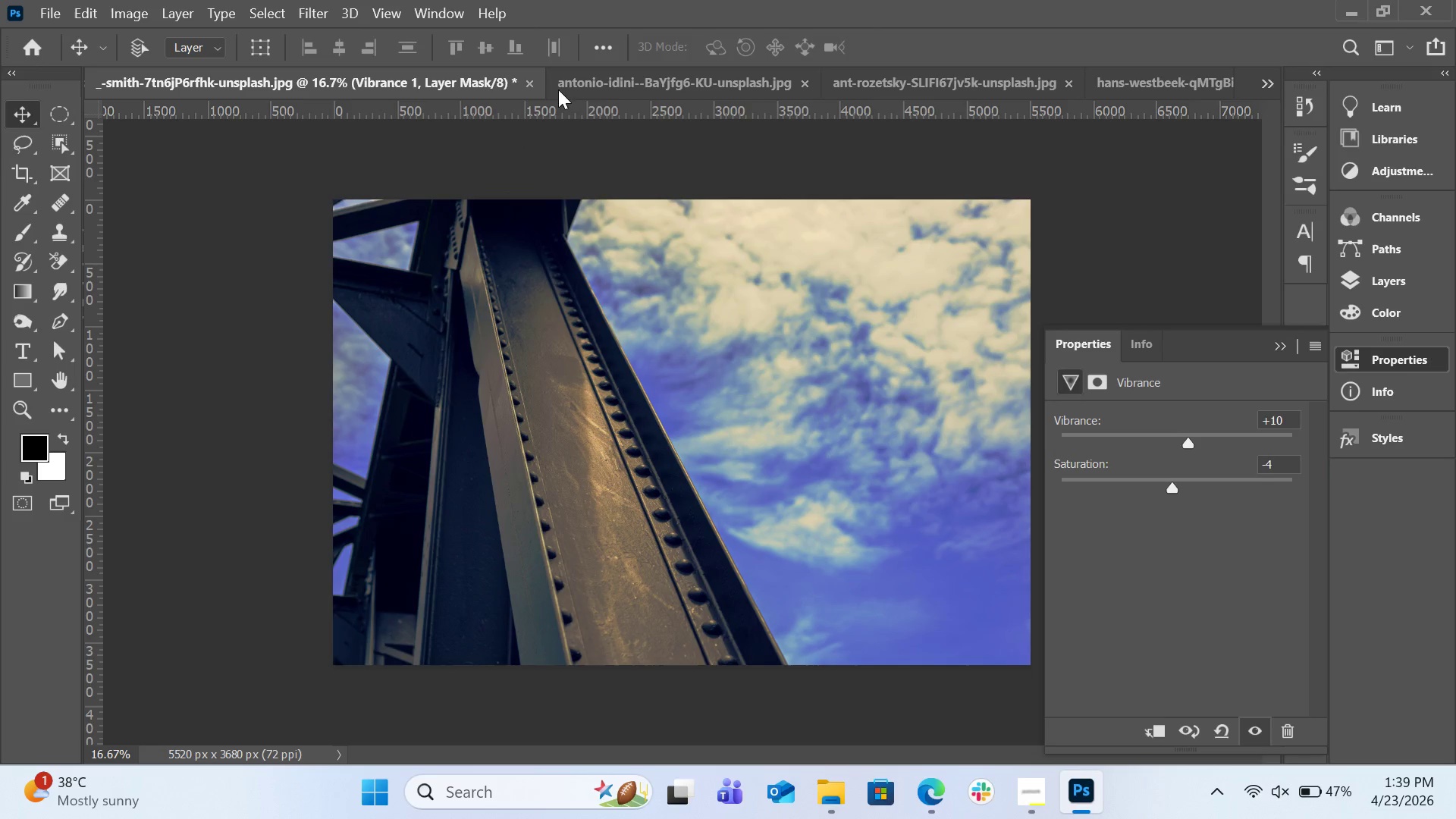 
left_click([598, 86])
 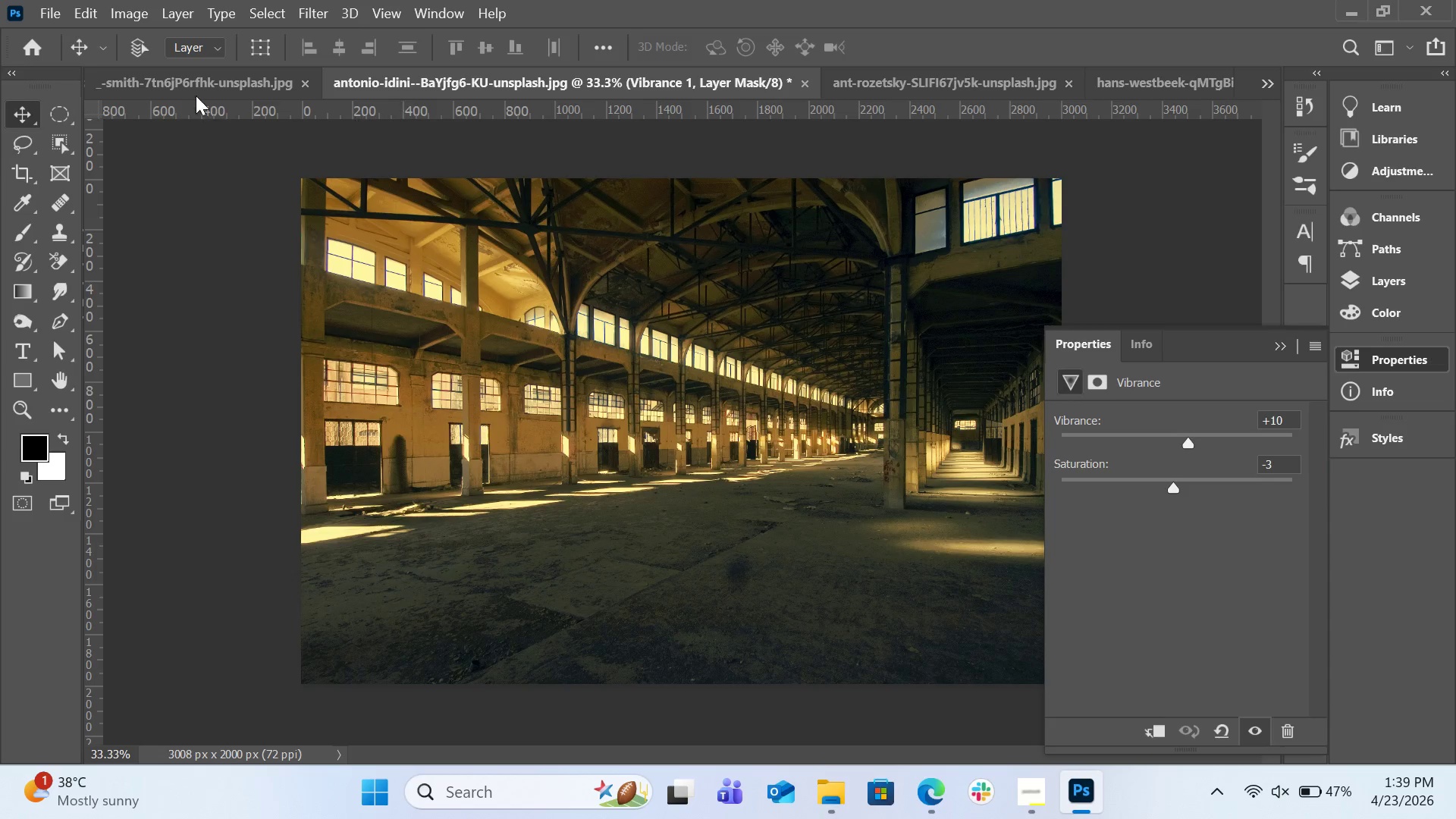 
left_click([196, 87])
 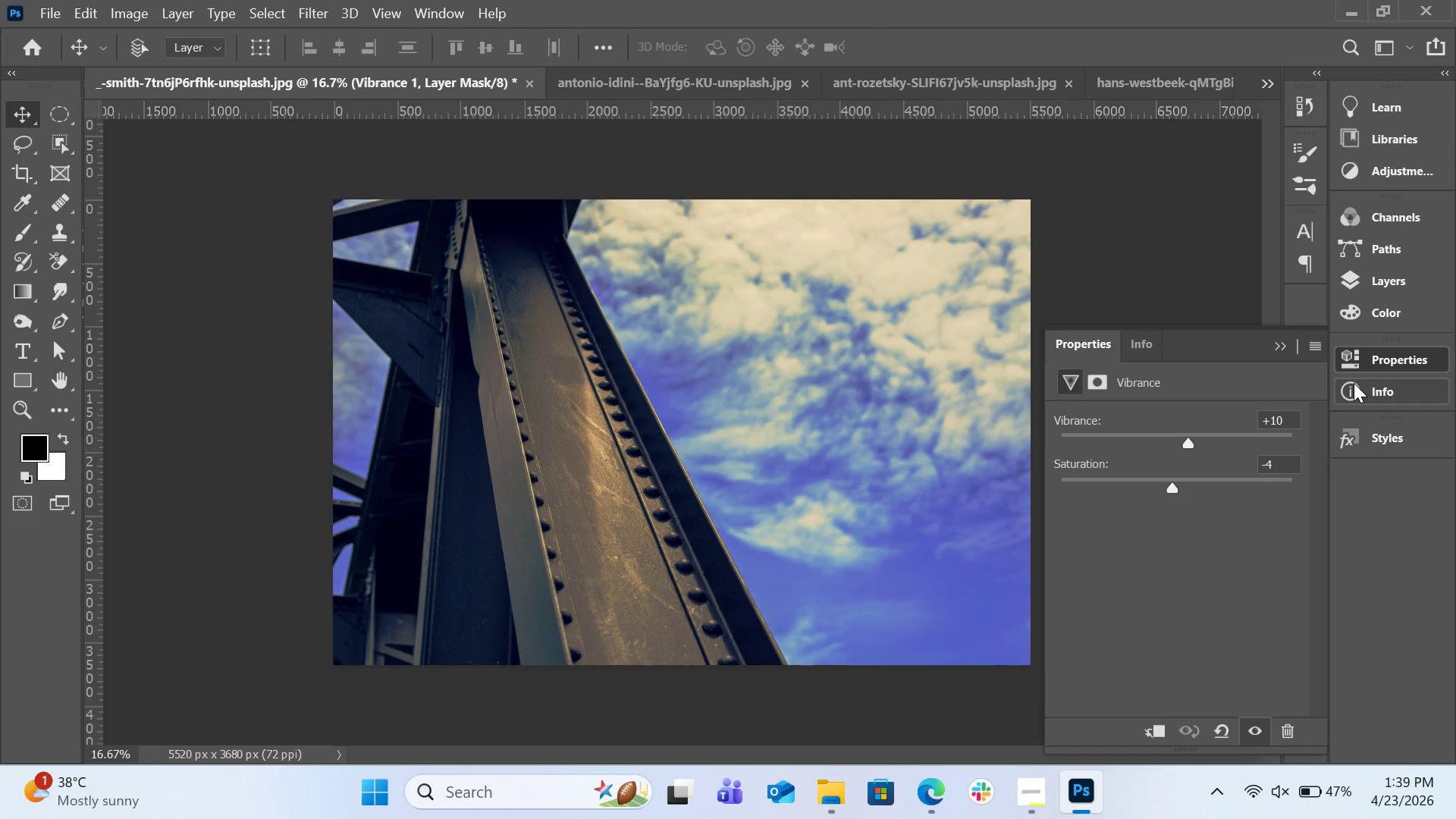 
left_click([1400, 290])
 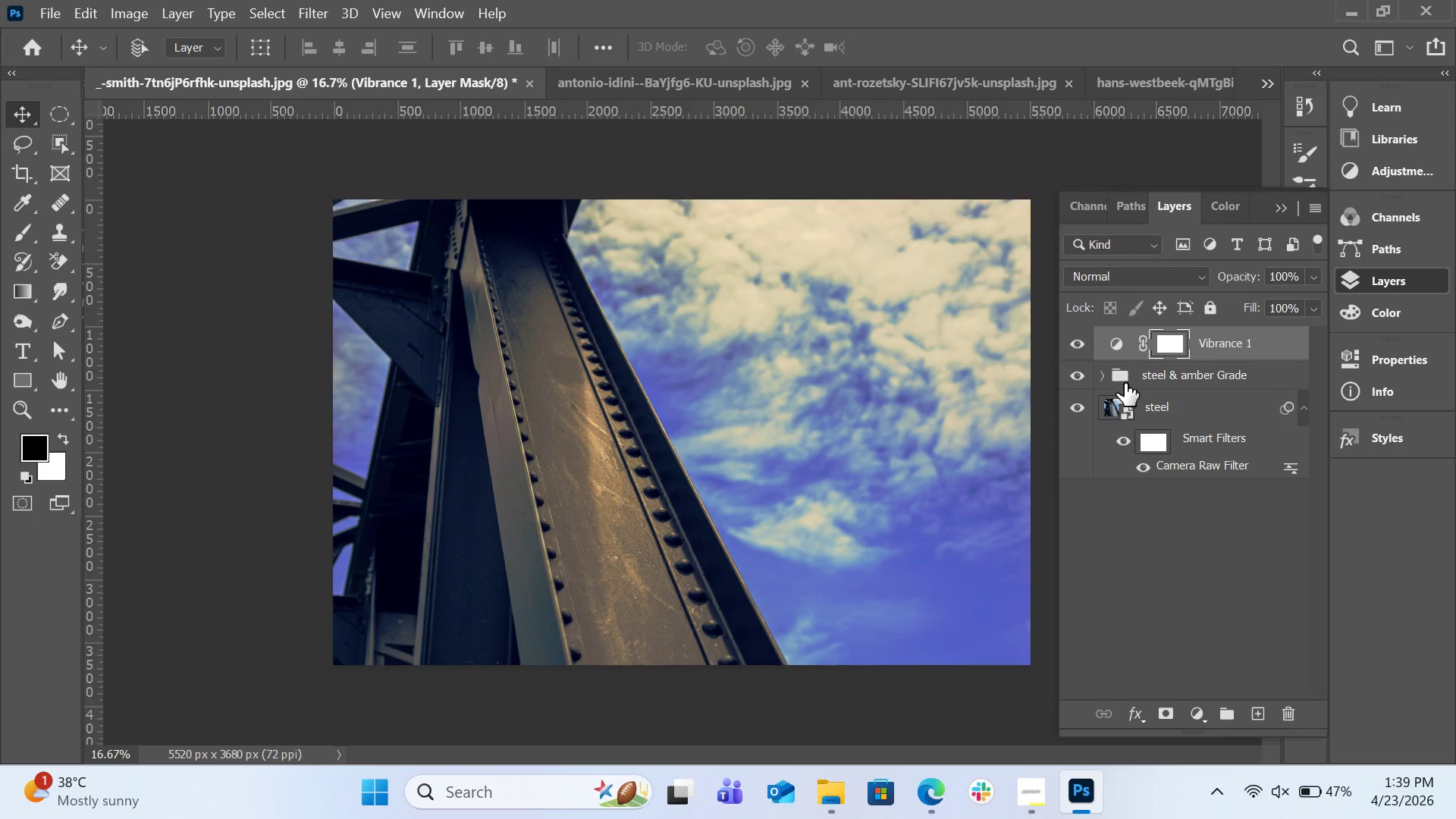 
left_click([1103, 377])
 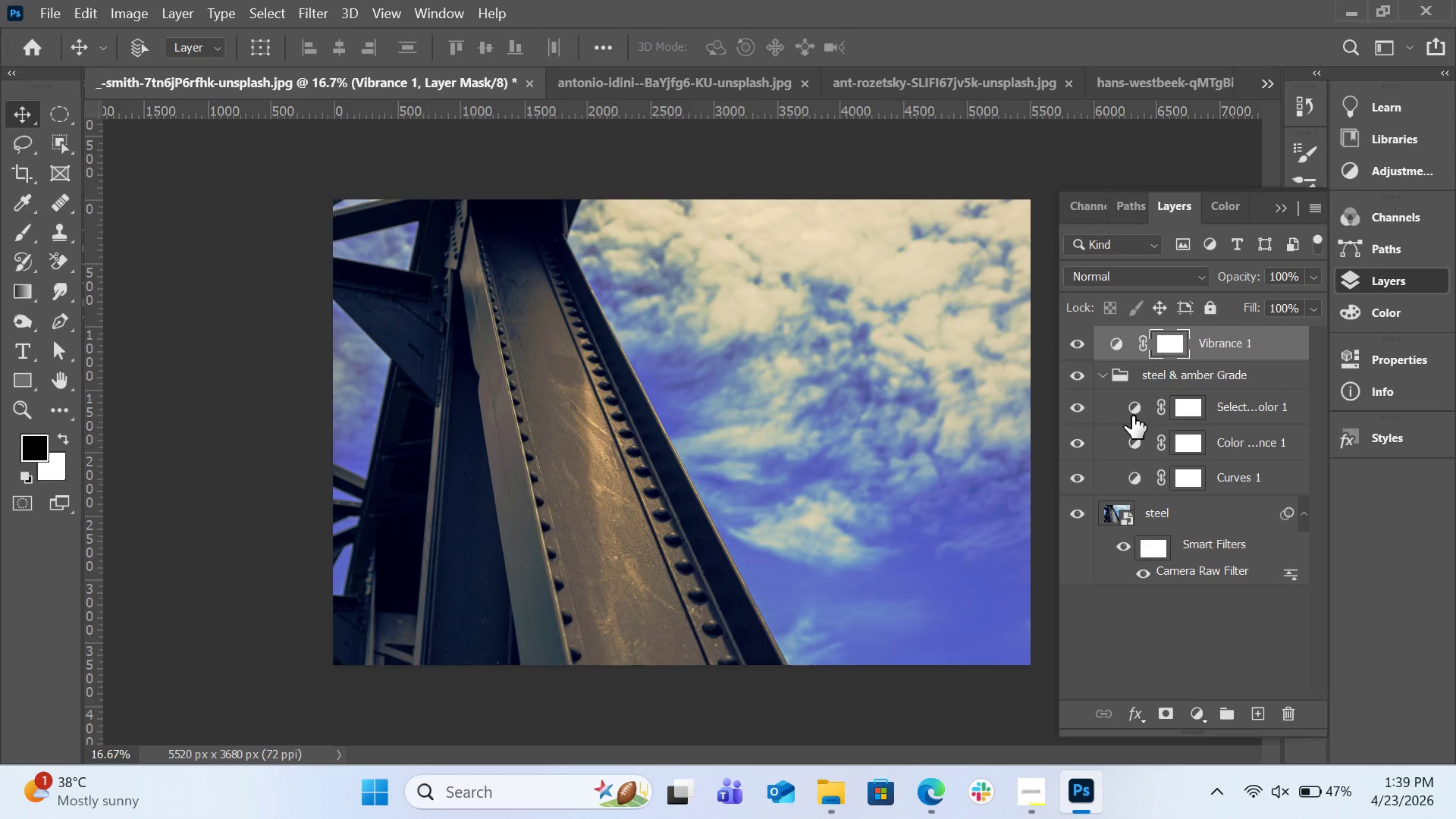 
left_click([1132, 411])
 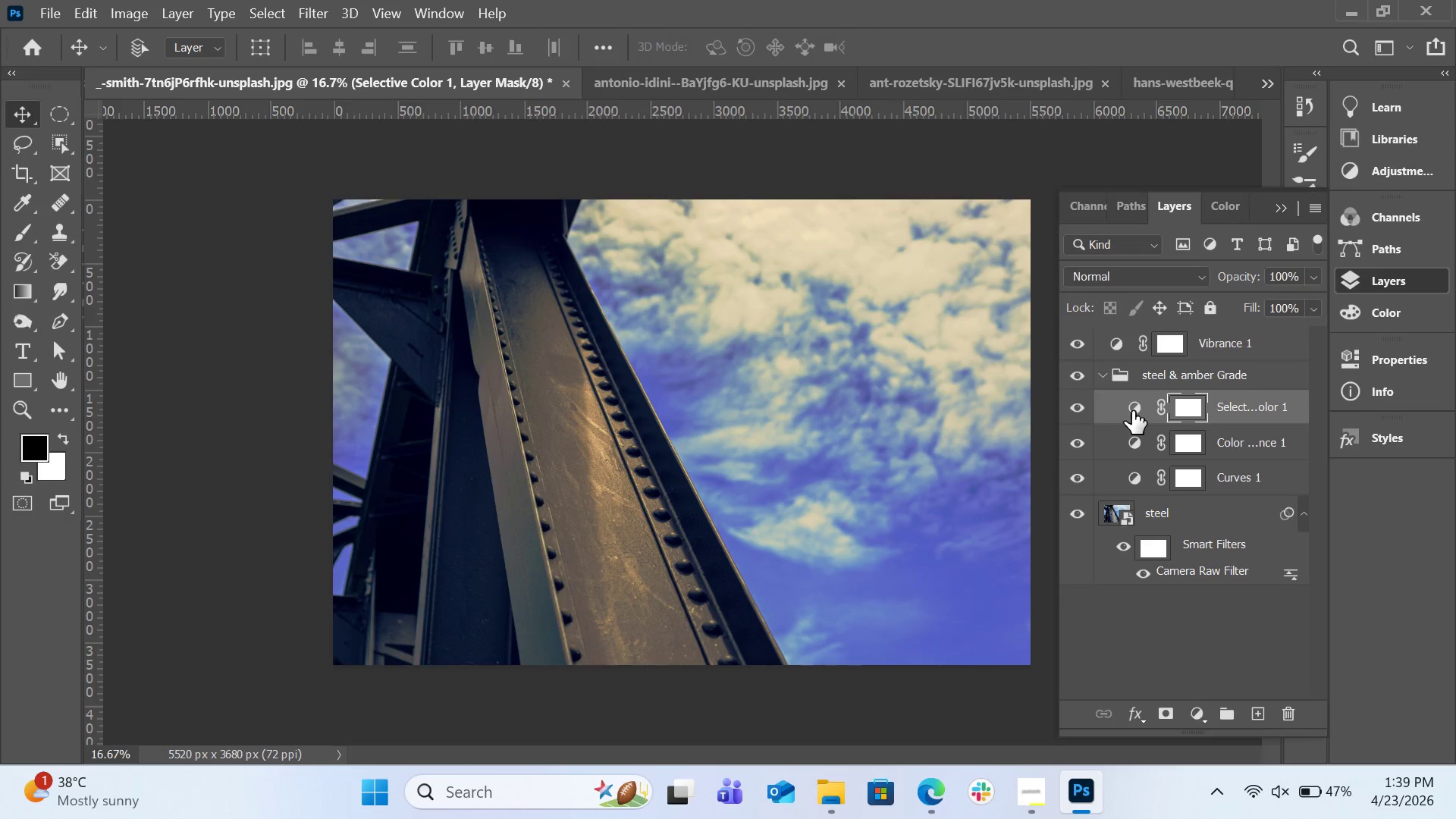 
double_click([1132, 411])
 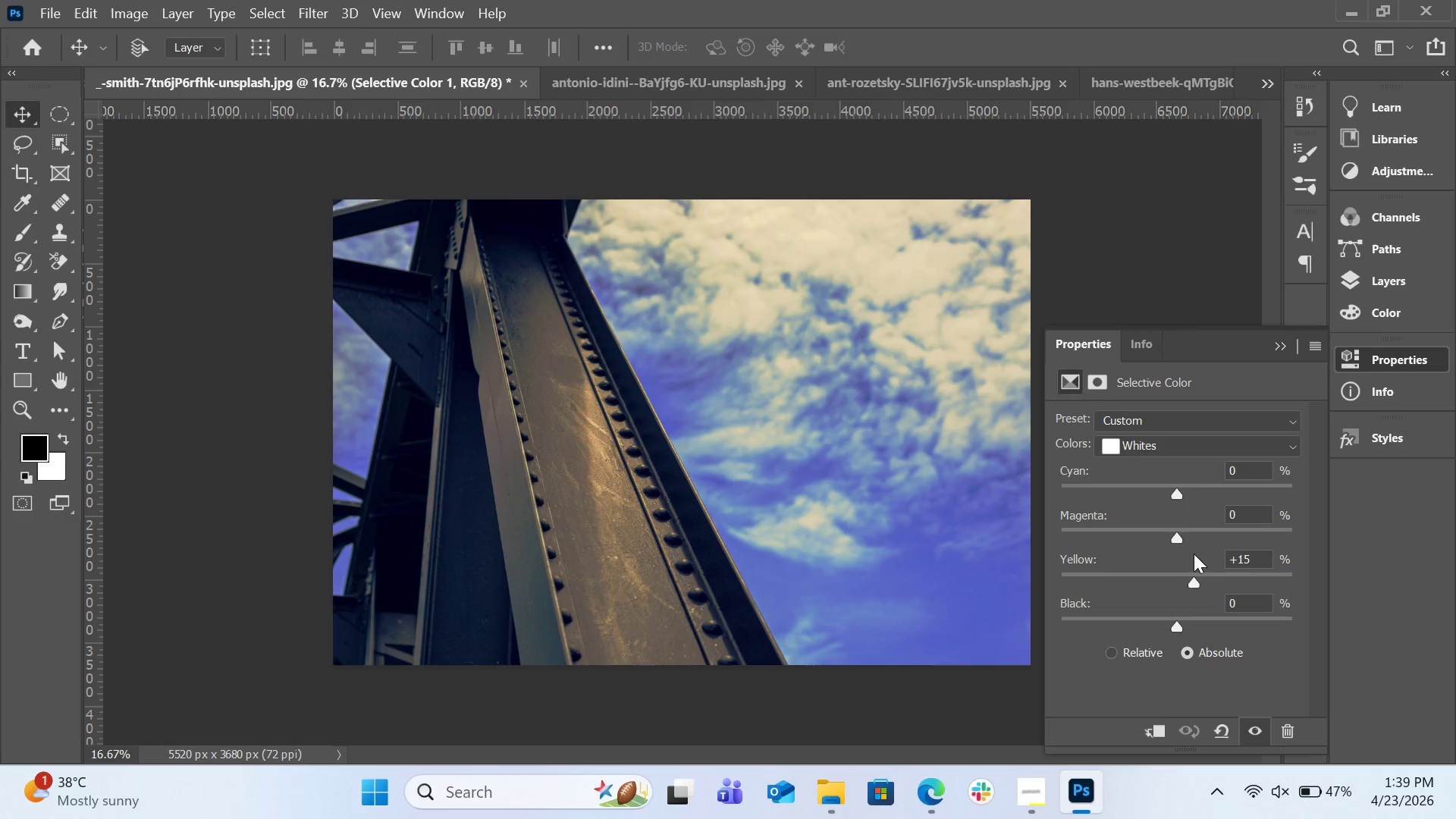 
left_click([1190, 445])
 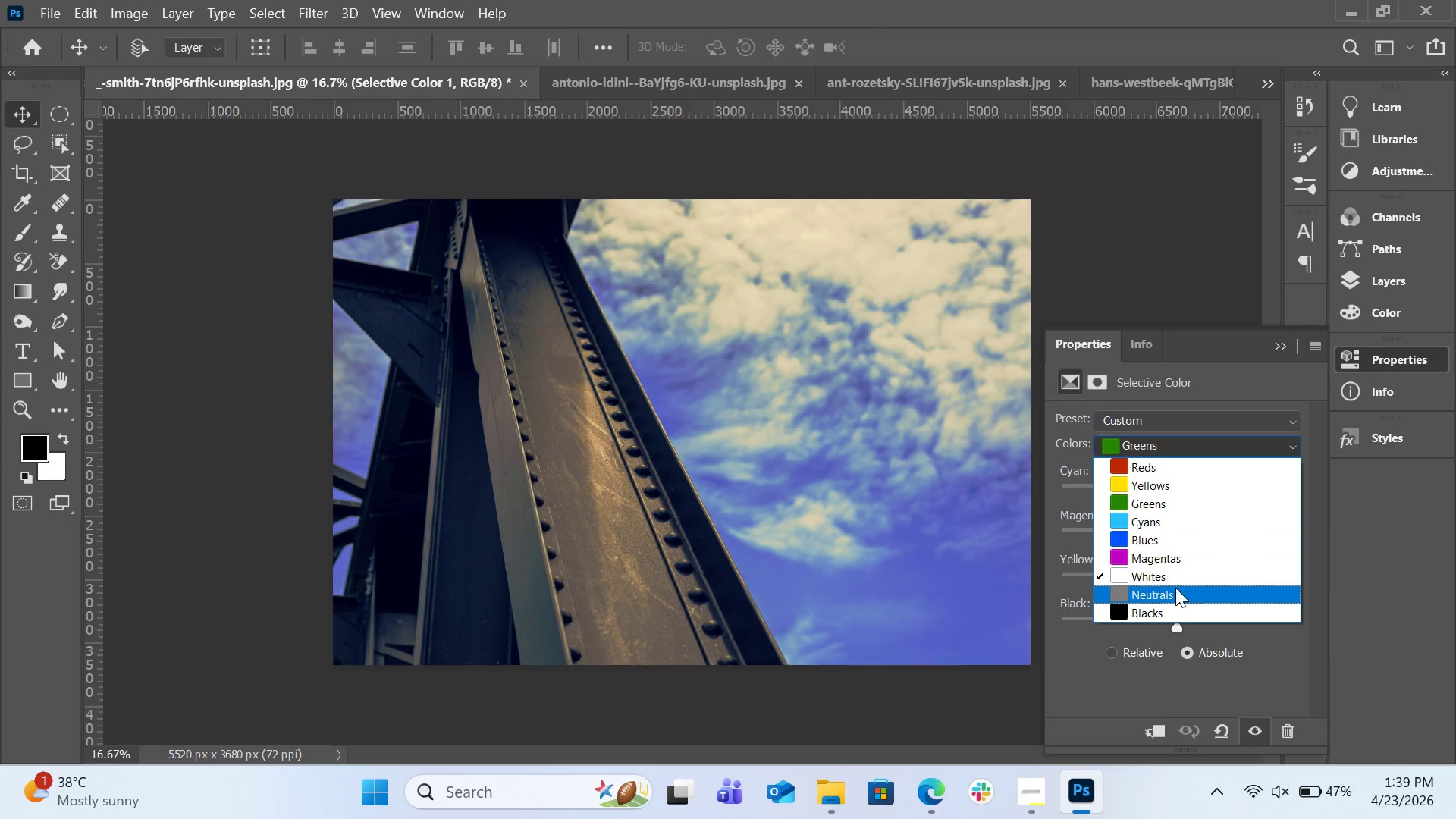 
left_click([1175, 588])
 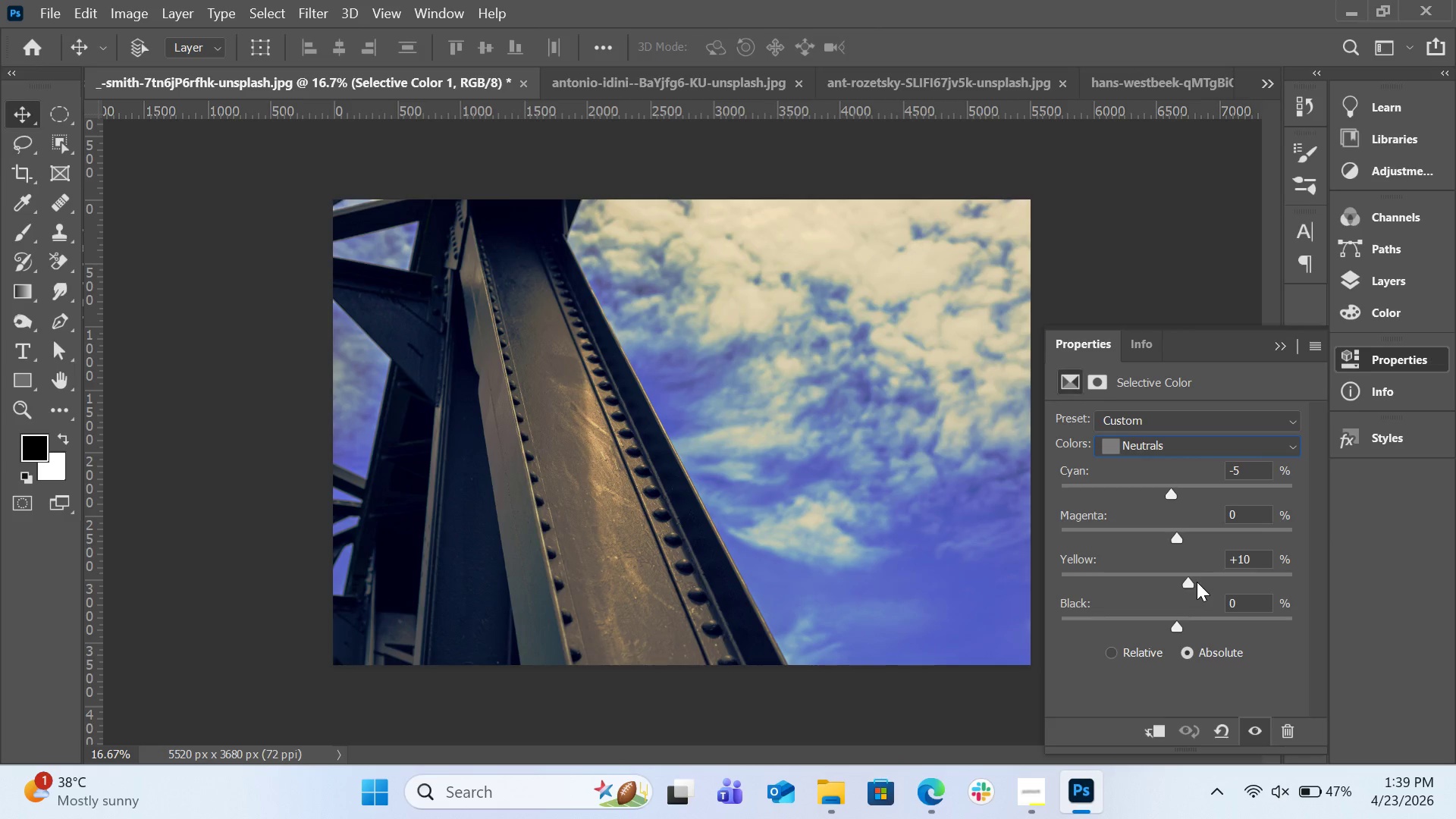 
left_click_drag(start_coordinate=[1189, 584], to_coordinate=[1200, 584])
 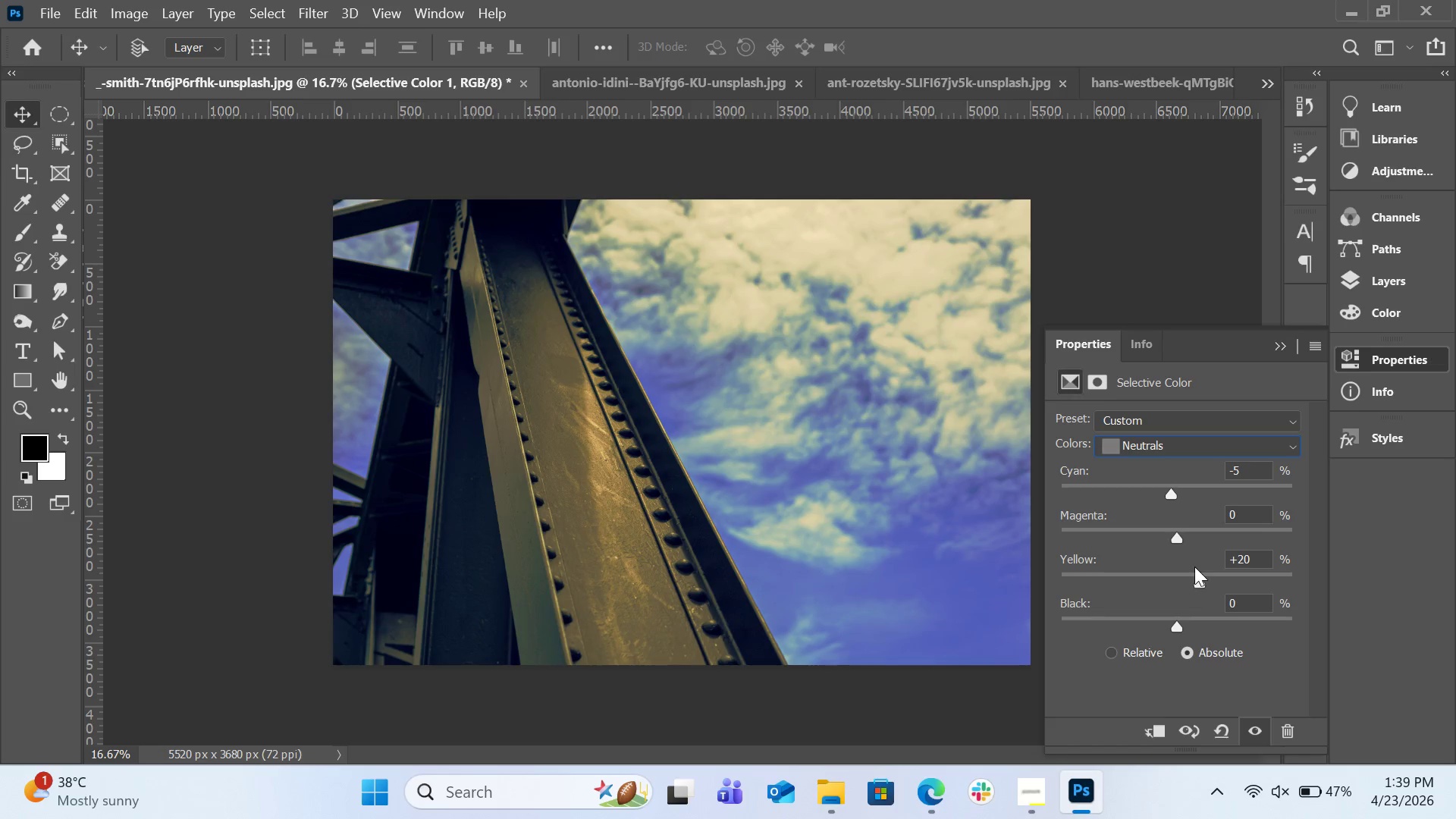 
left_click_drag(start_coordinate=[1181, 626], to_coordinate=[1177, 629])
 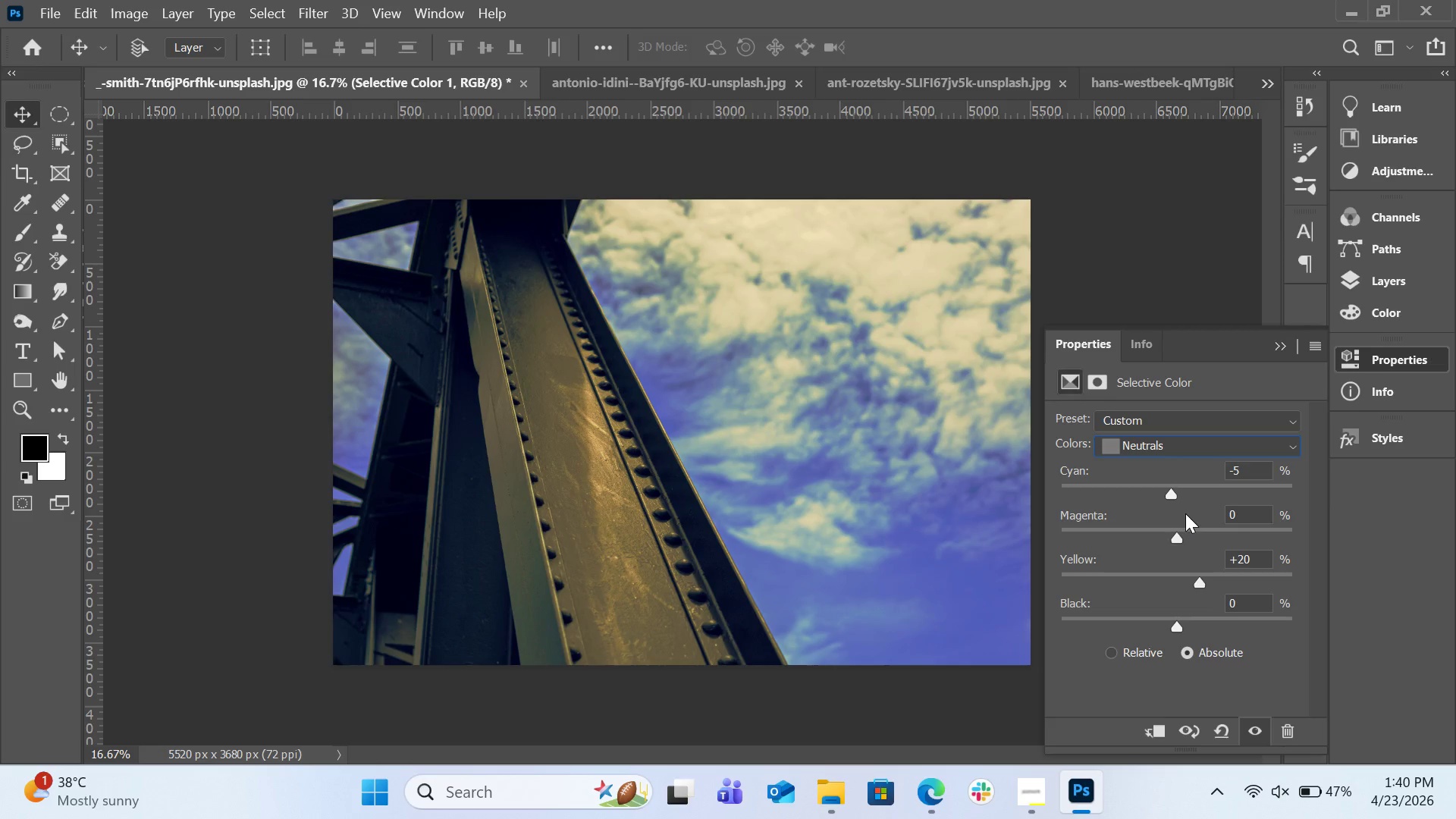 
left_click([1177, 447])
 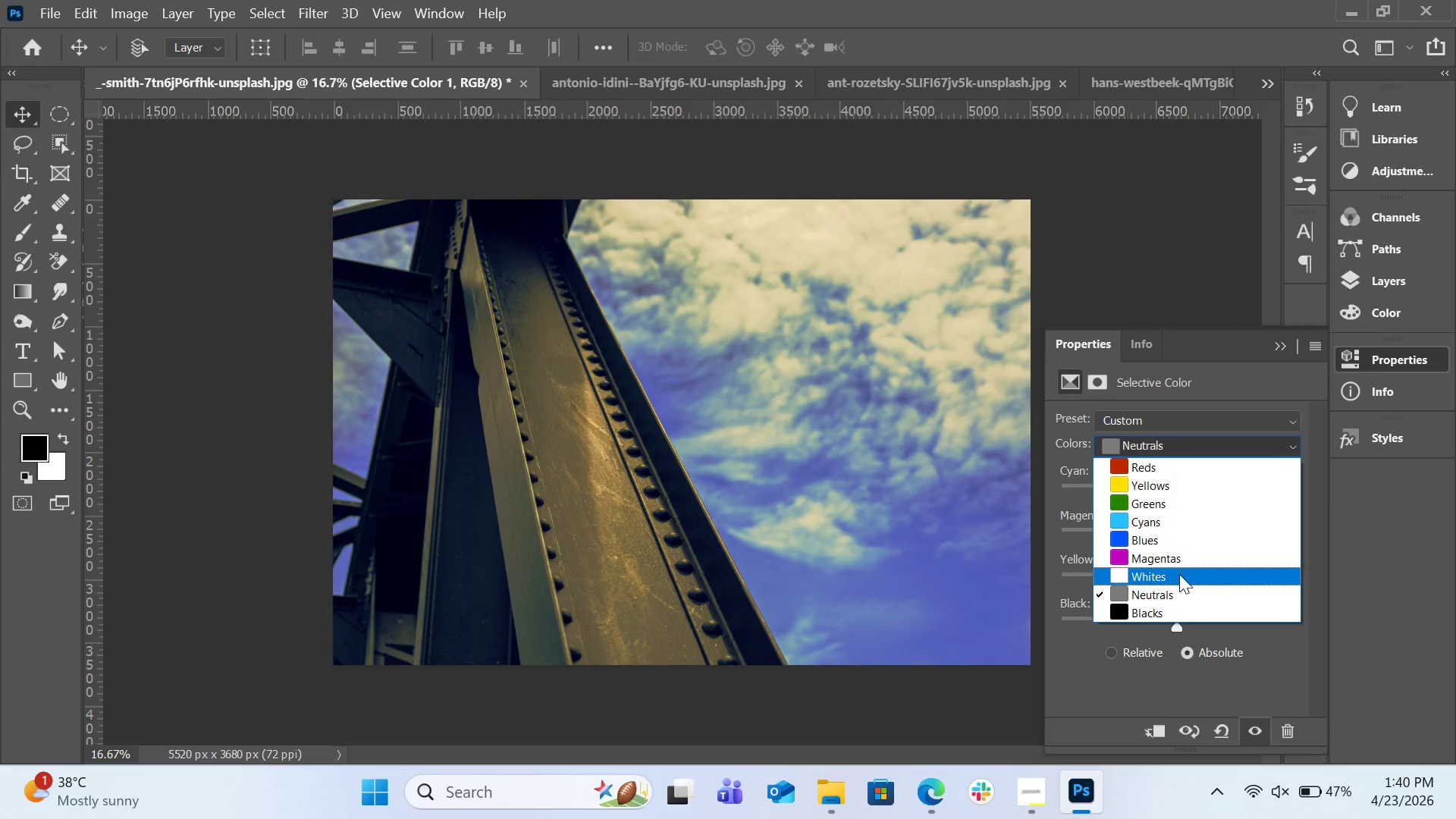 
left_click([1175, 608])
 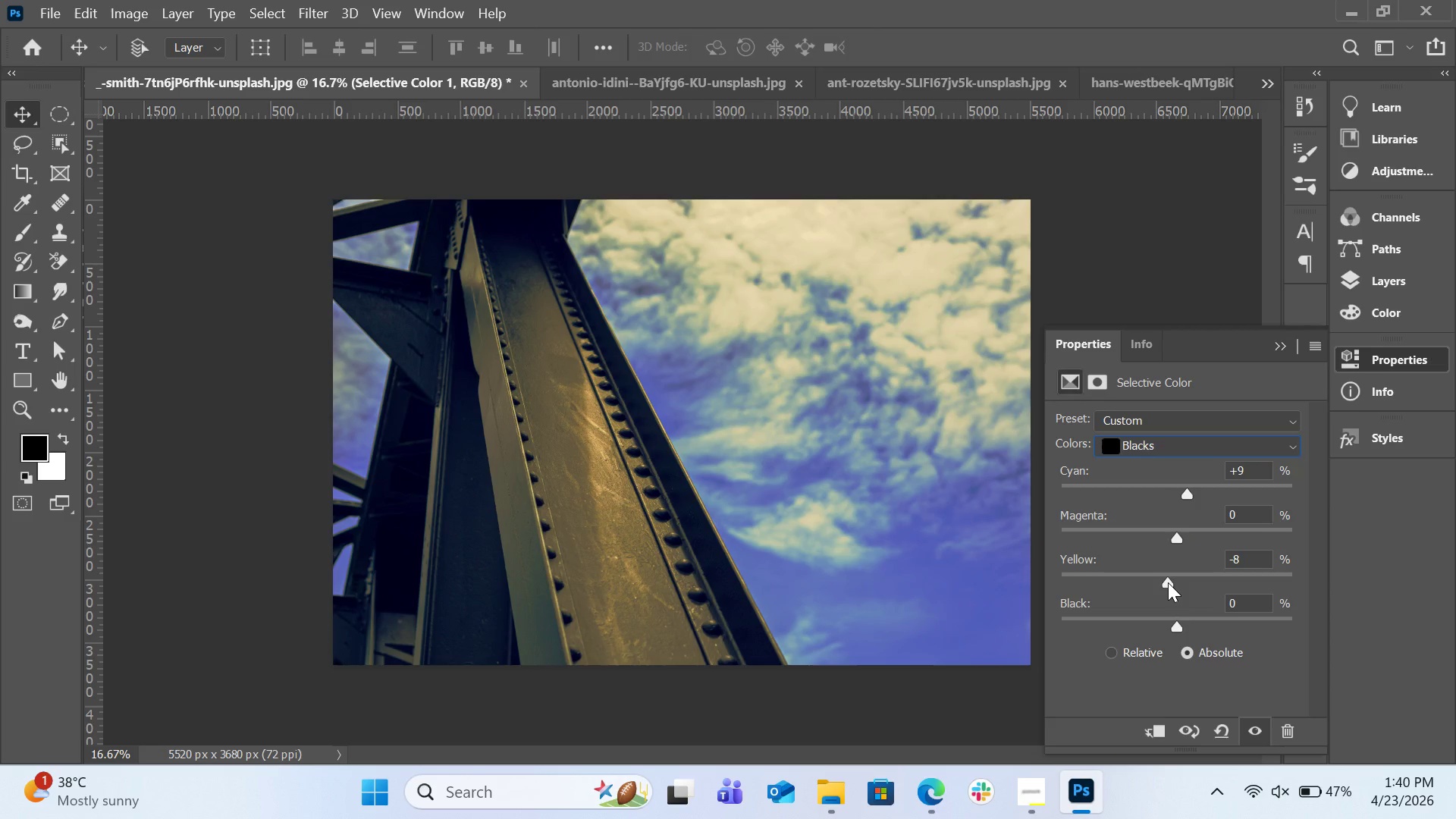 
left_click([1168, 582])
 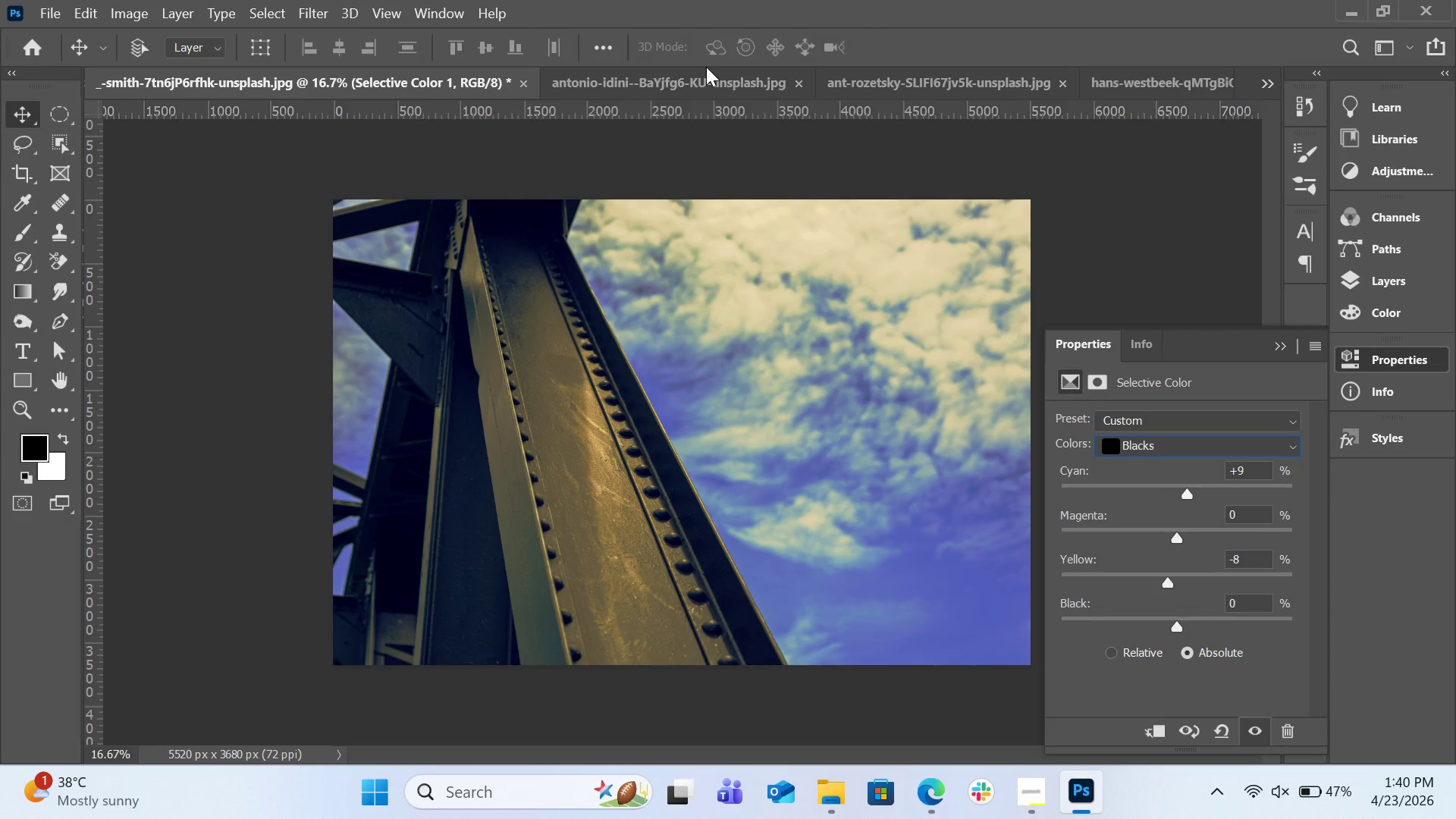 
left_click([709, 83])
 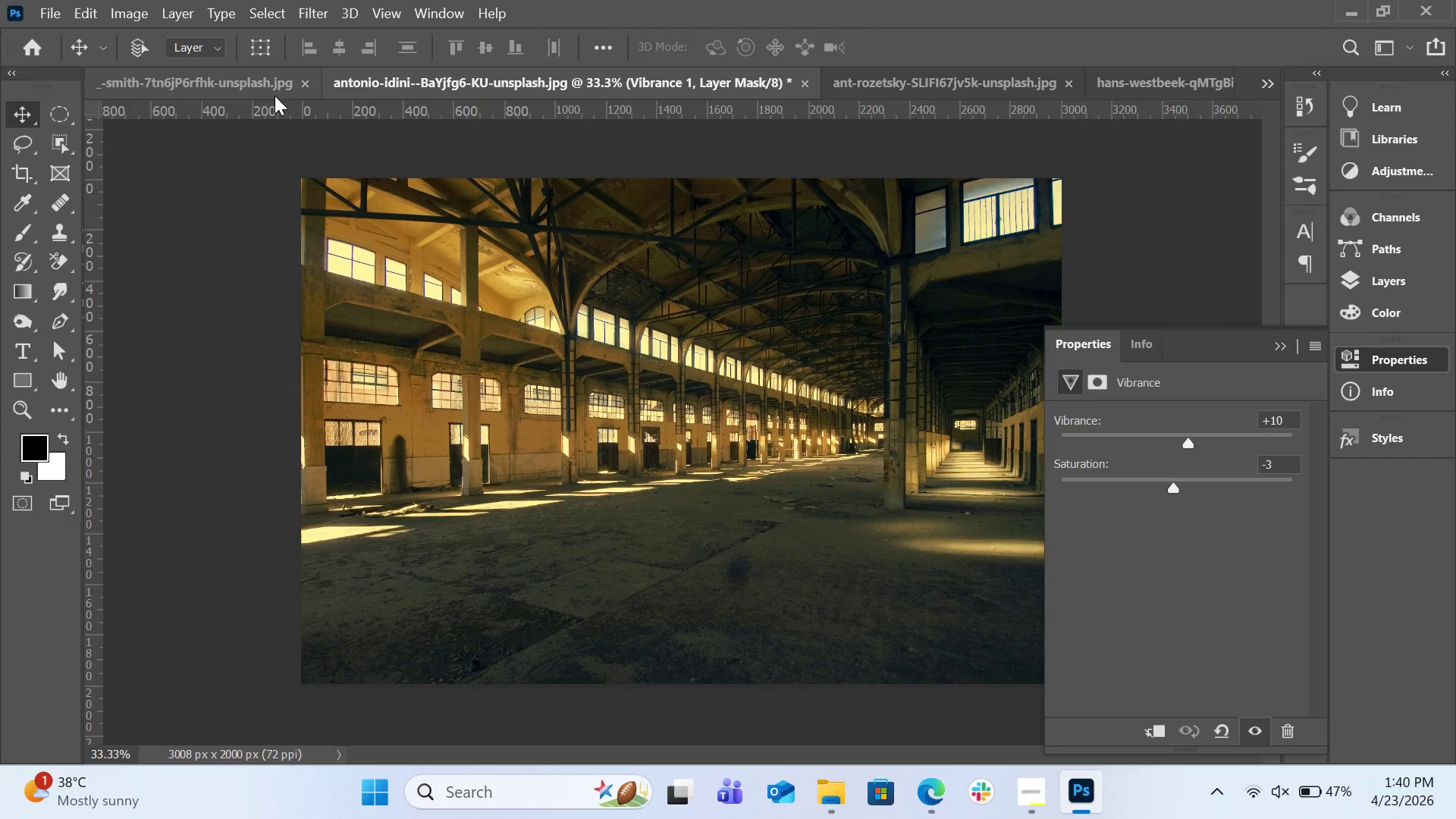 
left_click([243, 80])
 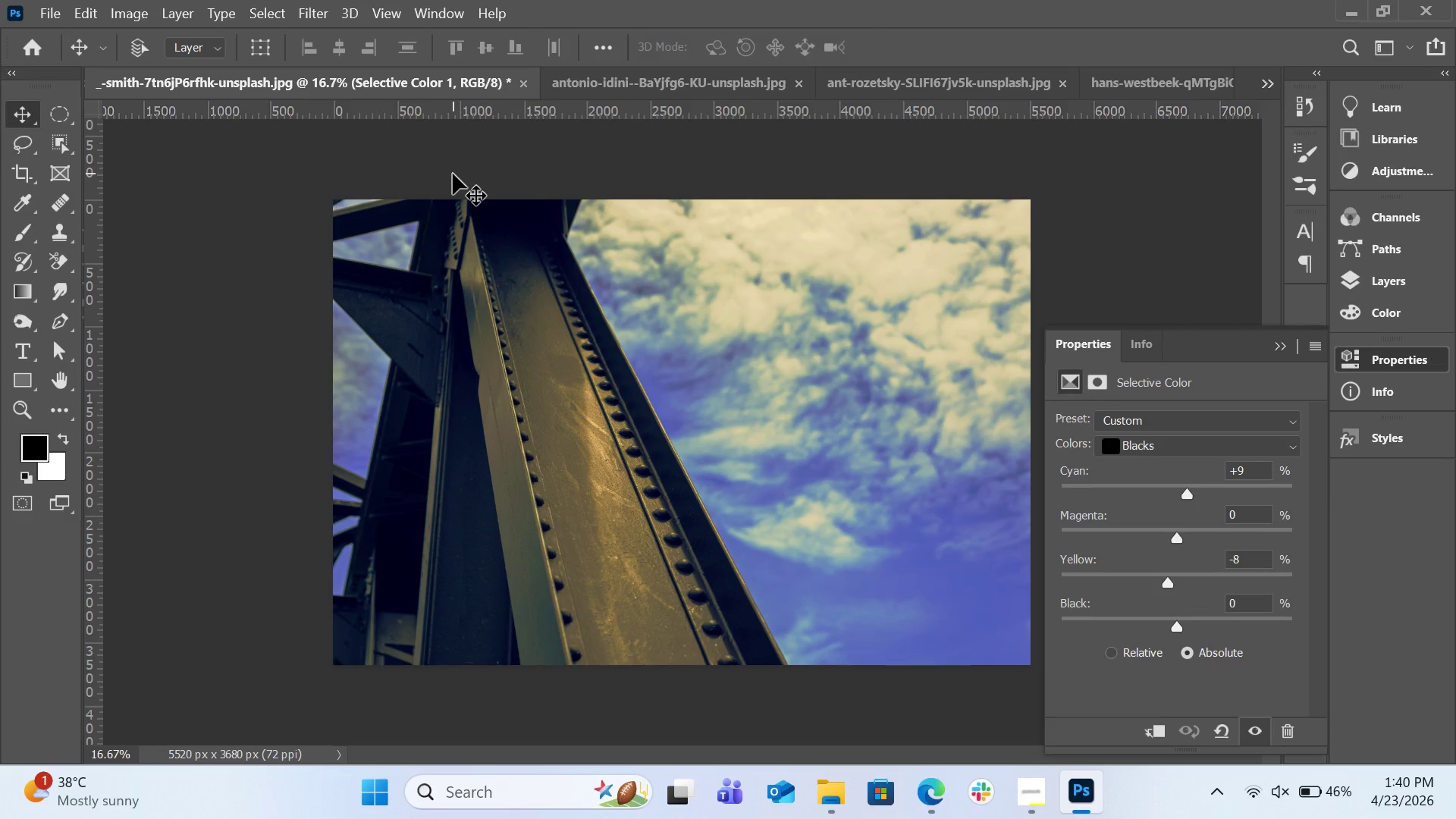 
wait(40.09)
 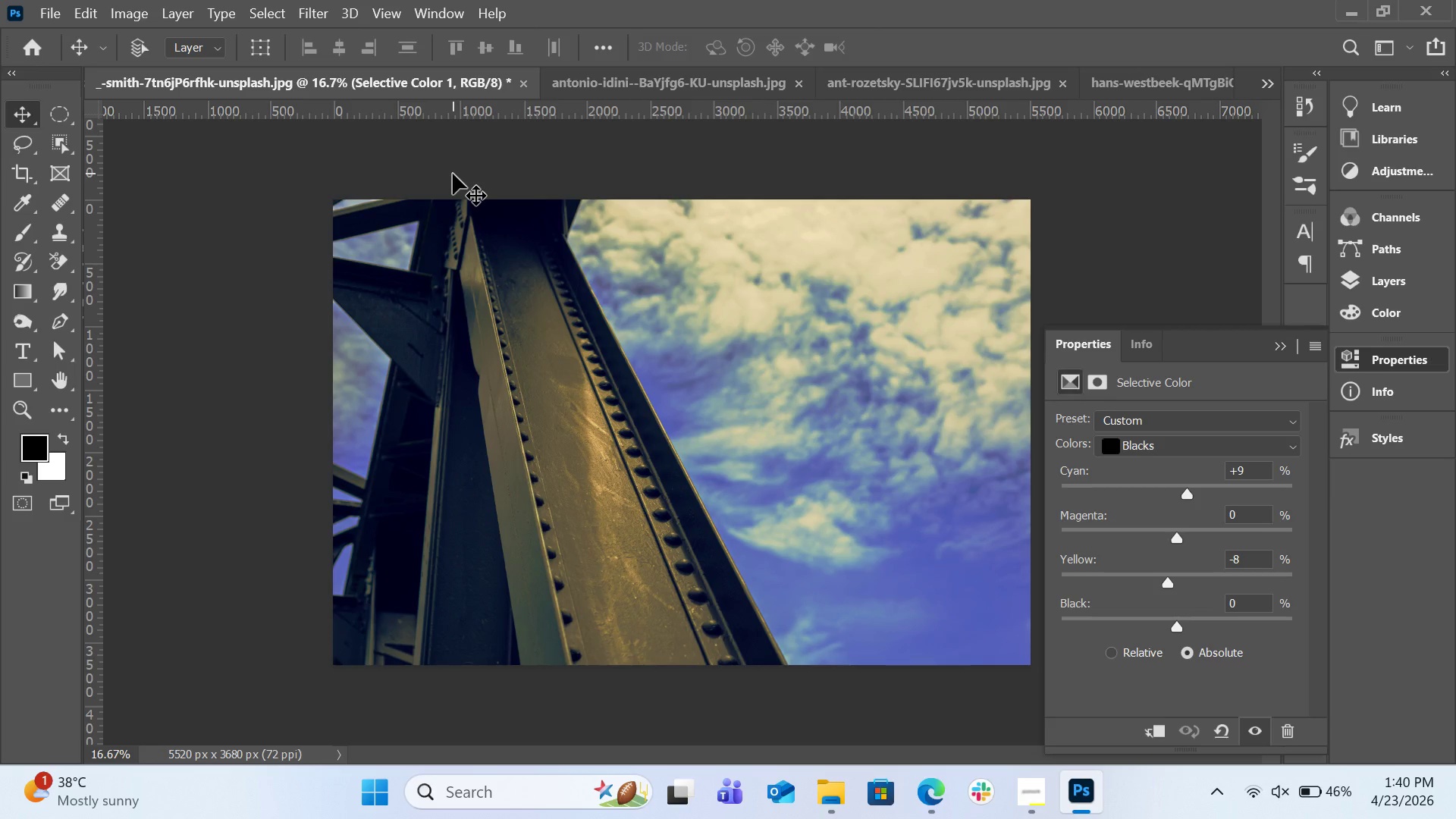 
left_click([58, 12])
 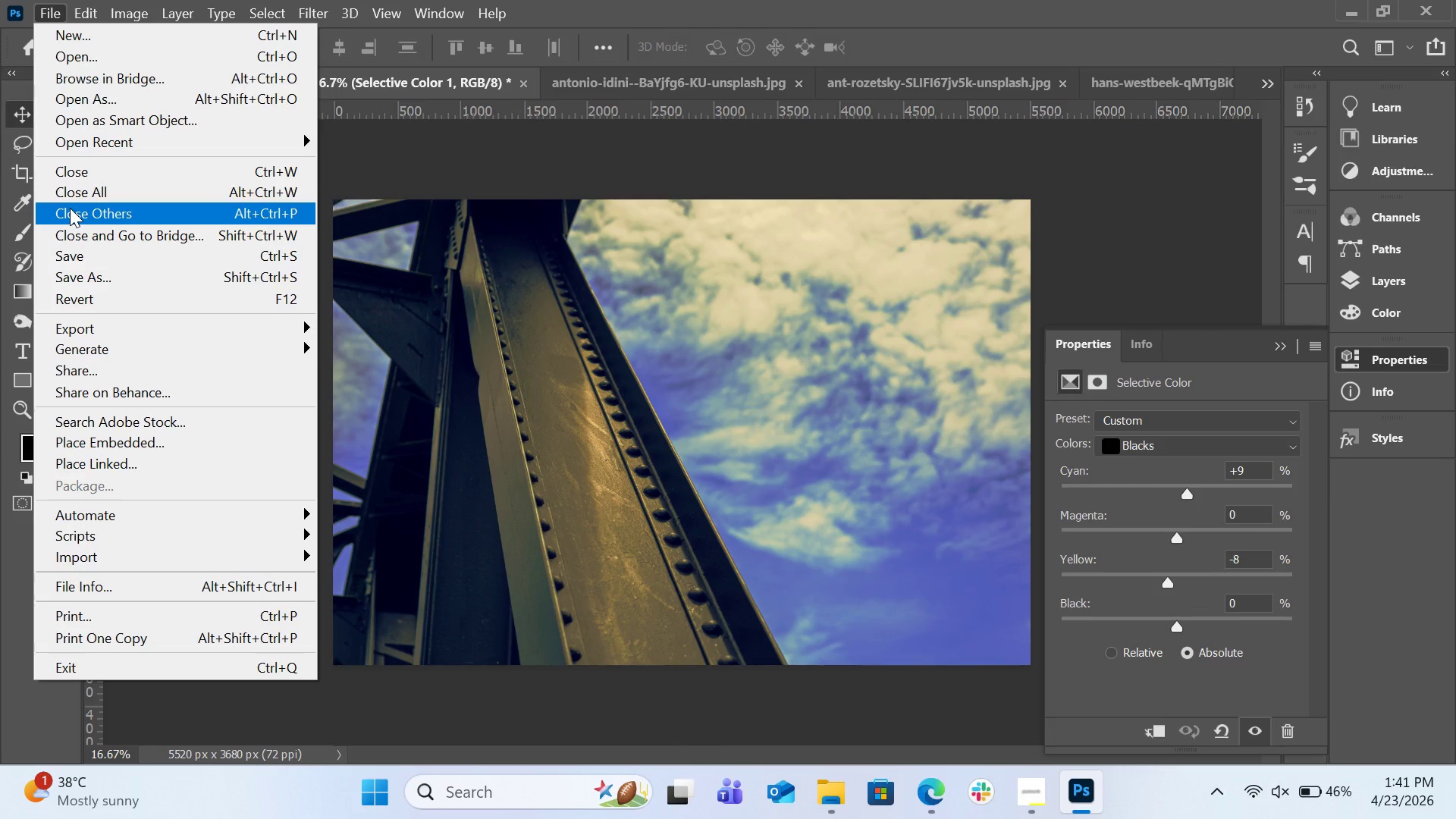 
wait(42.34)
 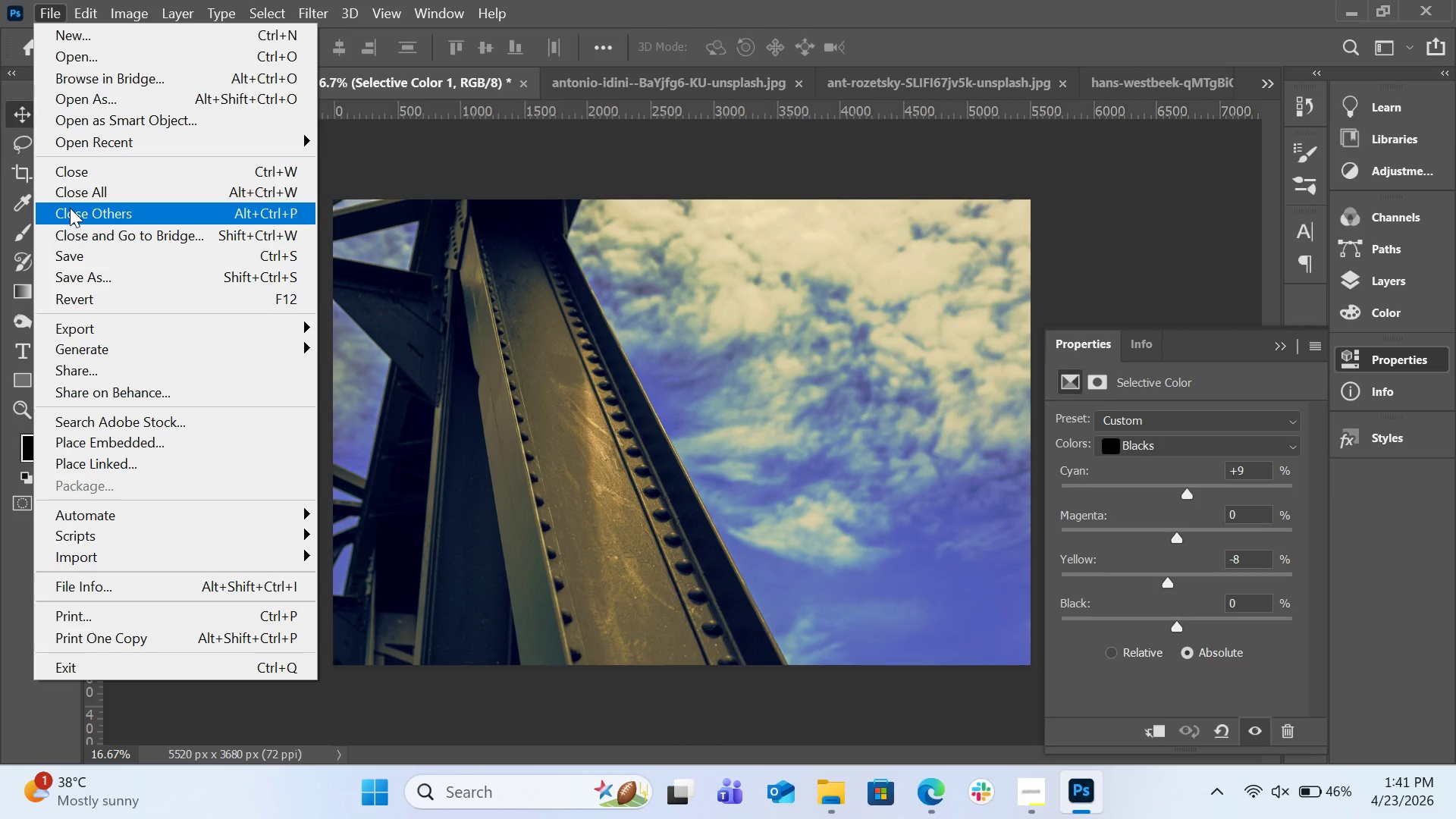 
mouse_move([1472, 856])
 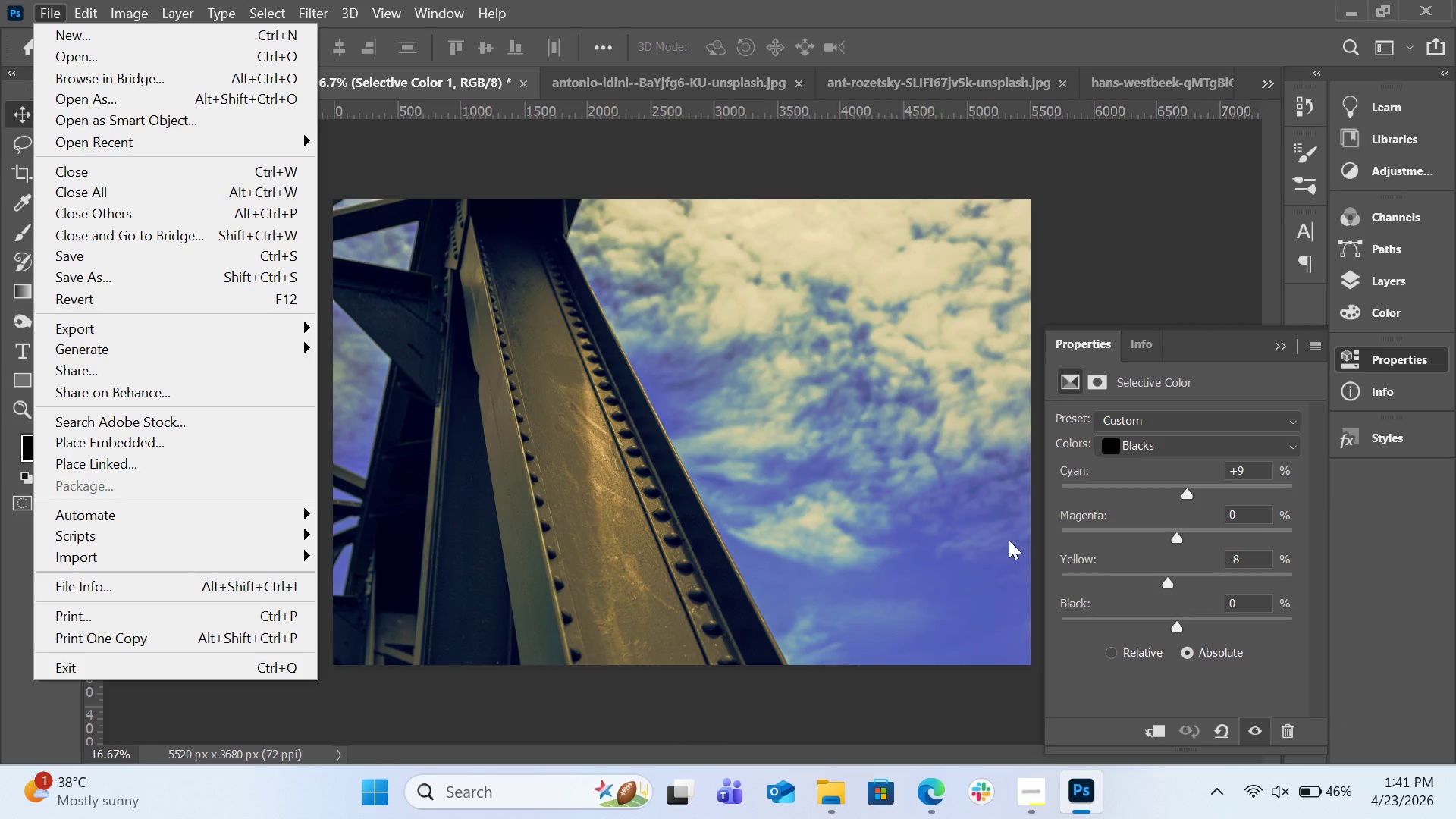 
left_click([1031, 802])